 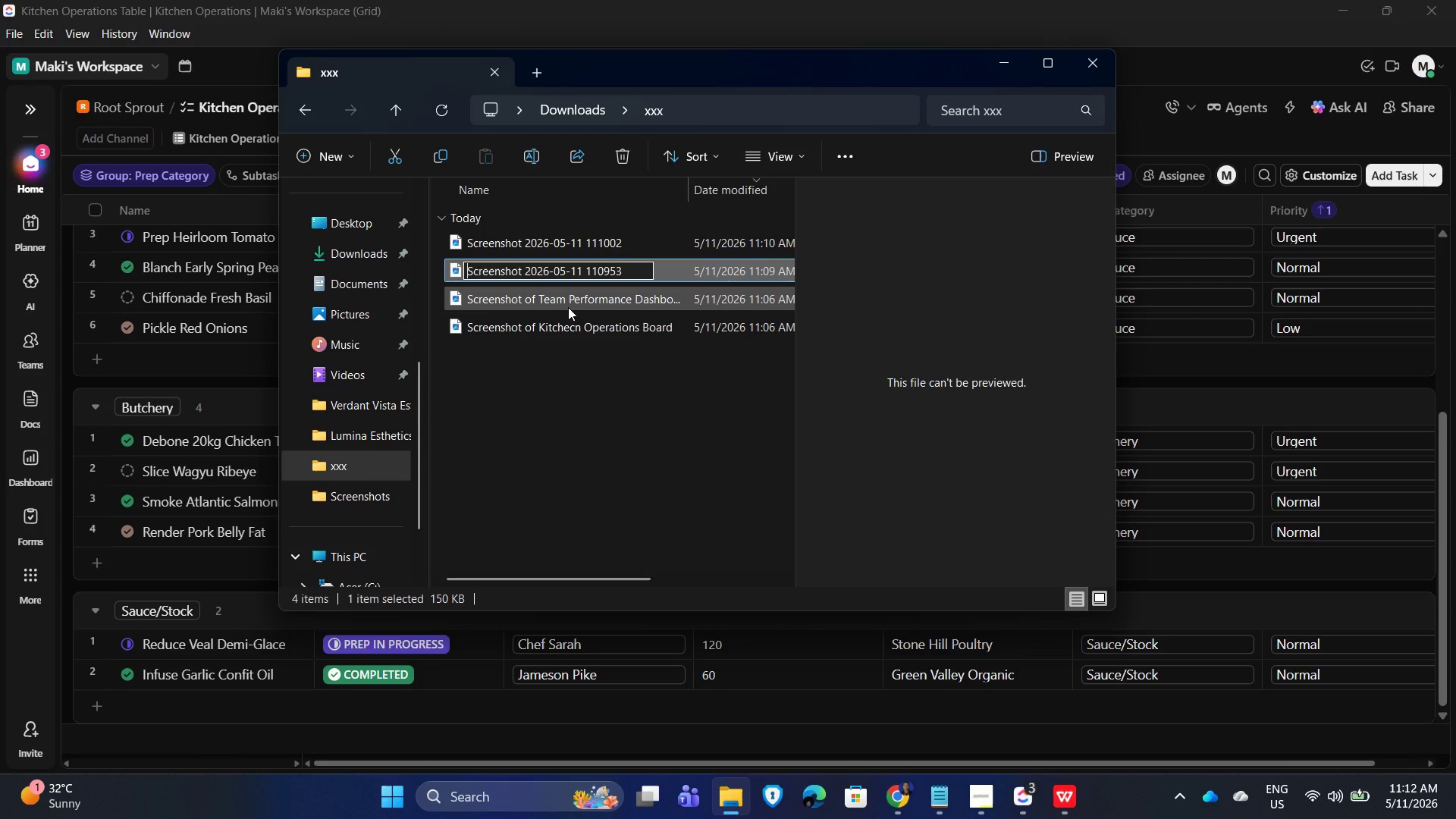 
hold_key(key=ArrowRight, duration=0.83)
 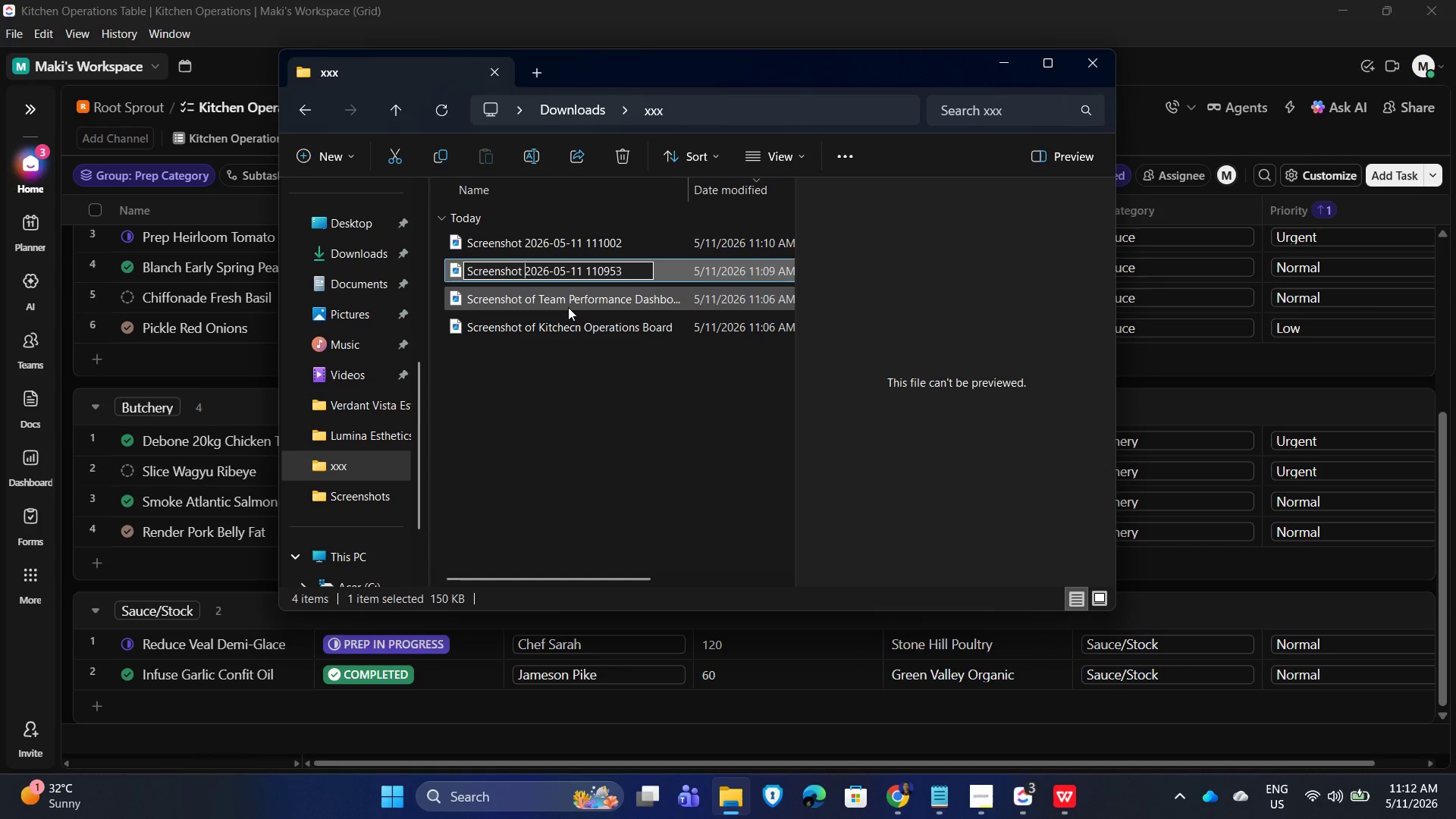 
hold_key(key=ShiftLeft, duration=1.59)
 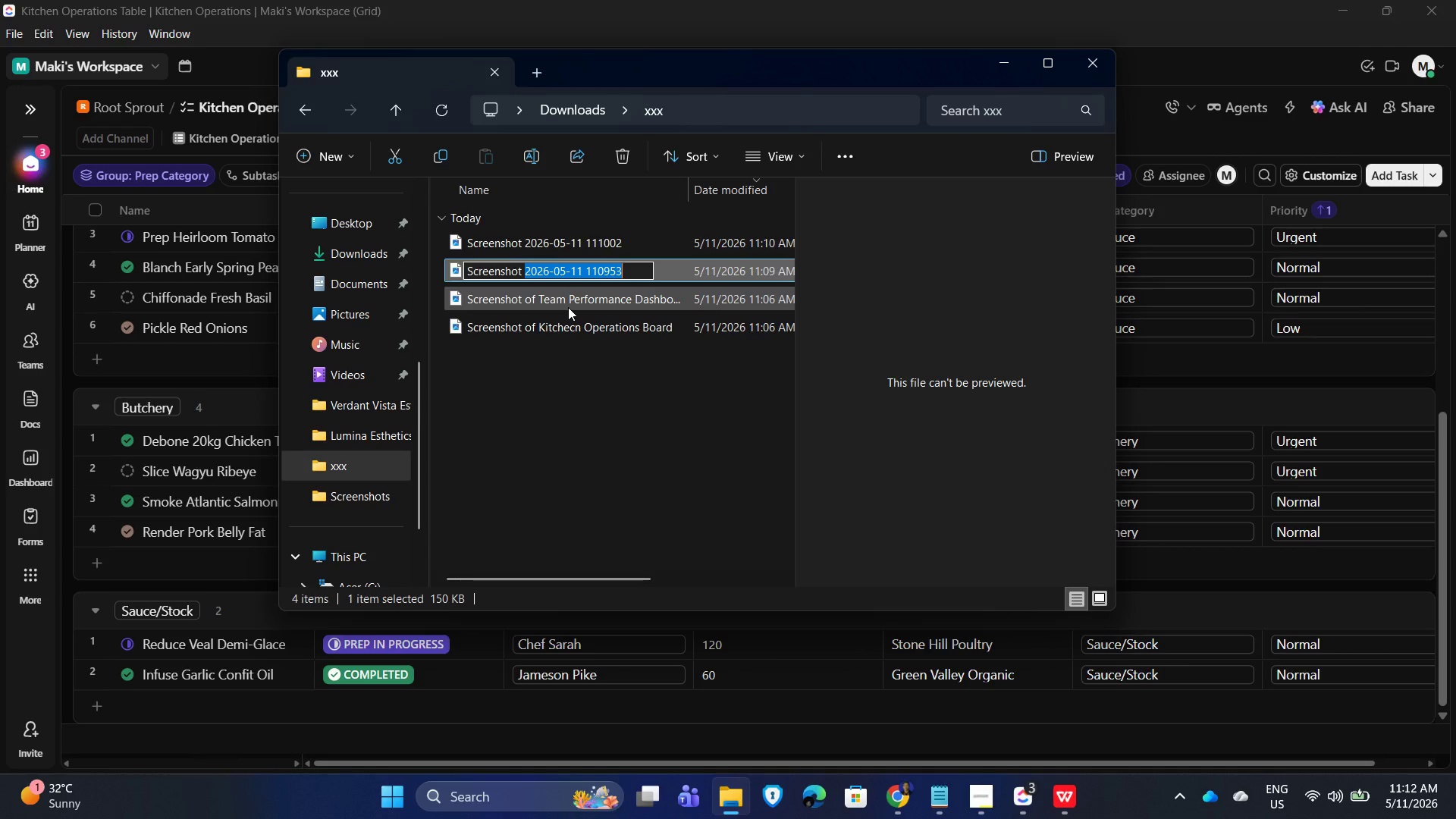 
hold_key(key=ArrowRight, duration=1.17)
 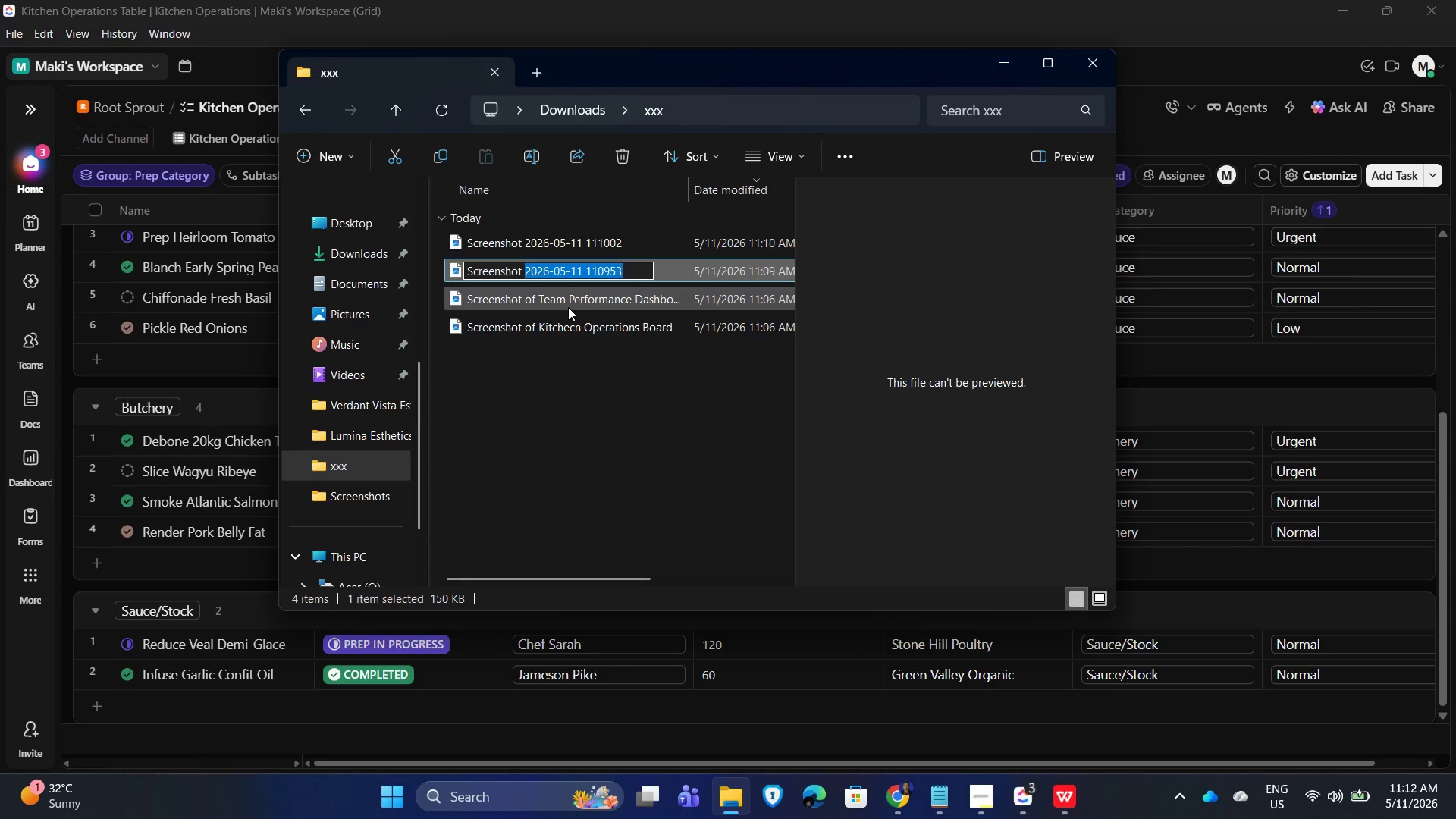 
type(of Table View1)
 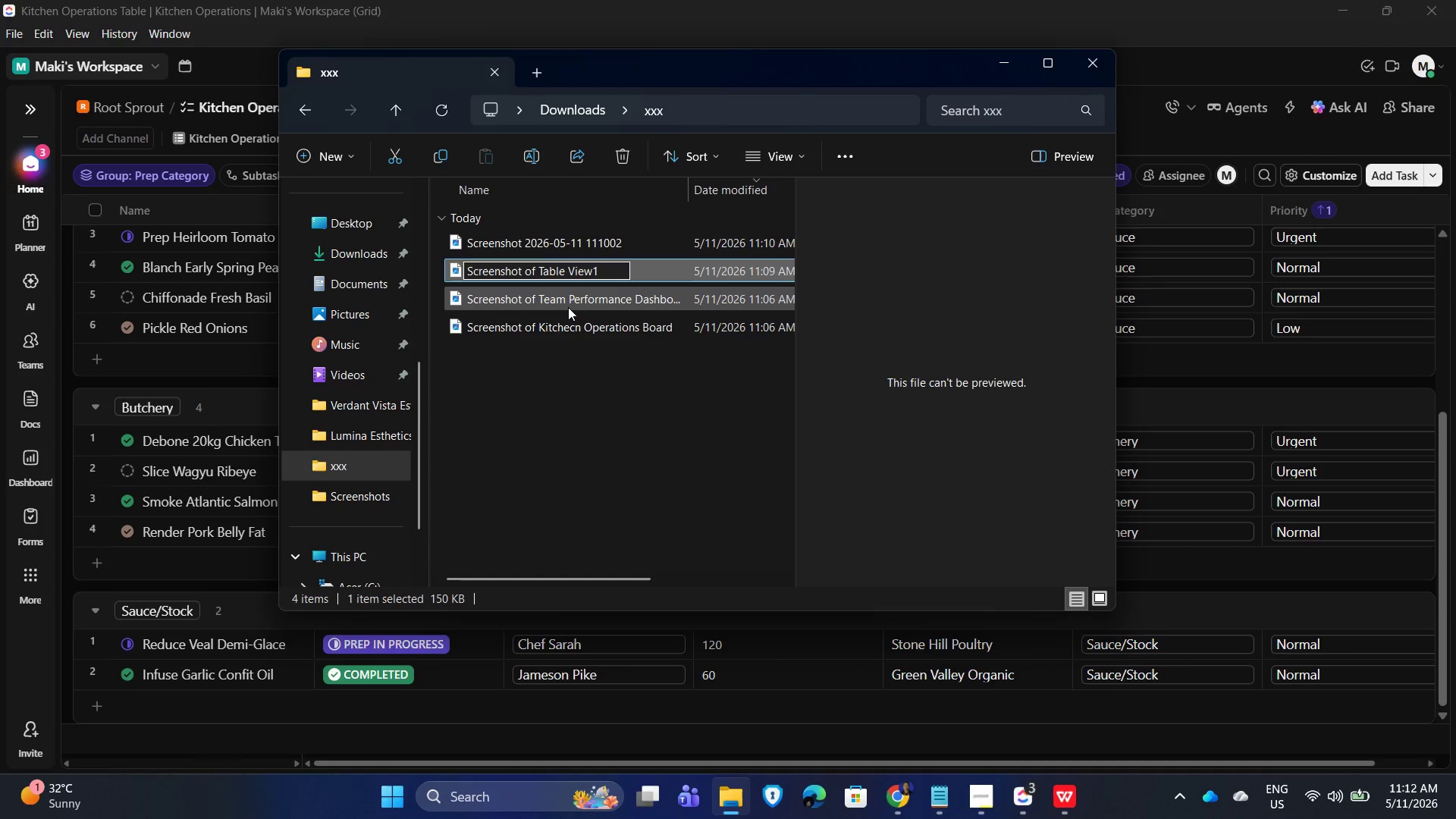 
left_click([642, 454])
 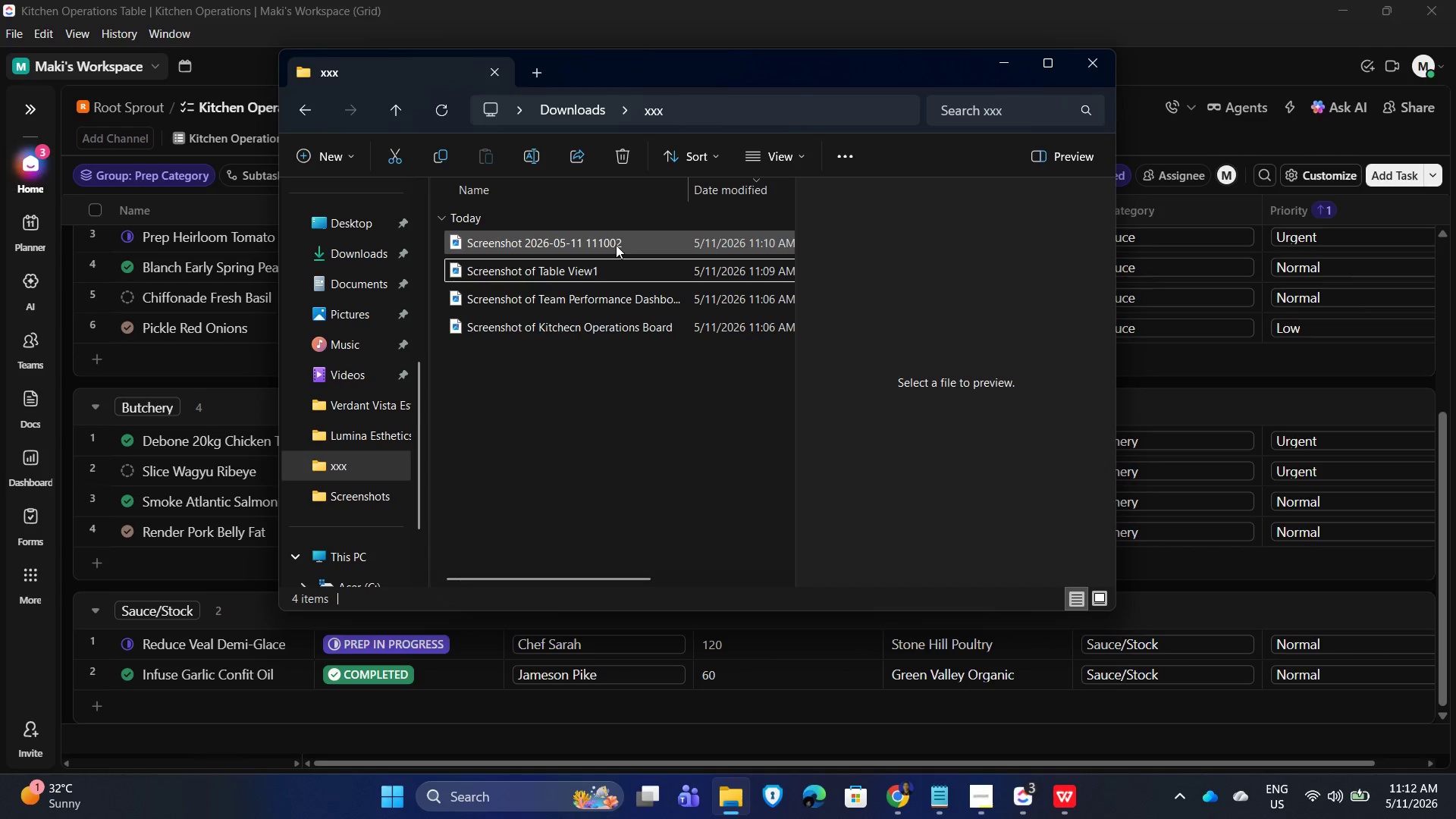 
left_click([614, 244])
 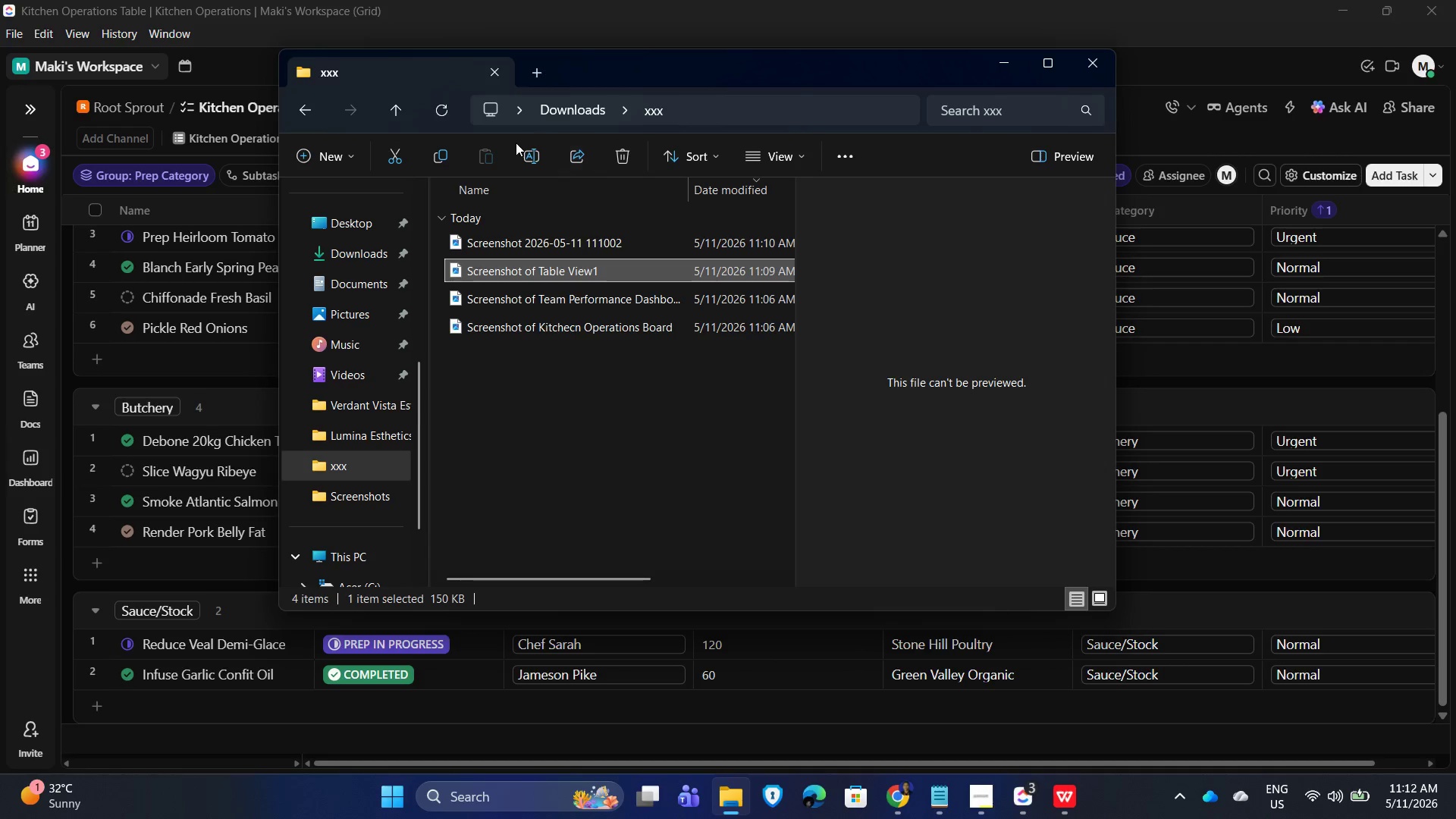 
left_click([536, 162])
 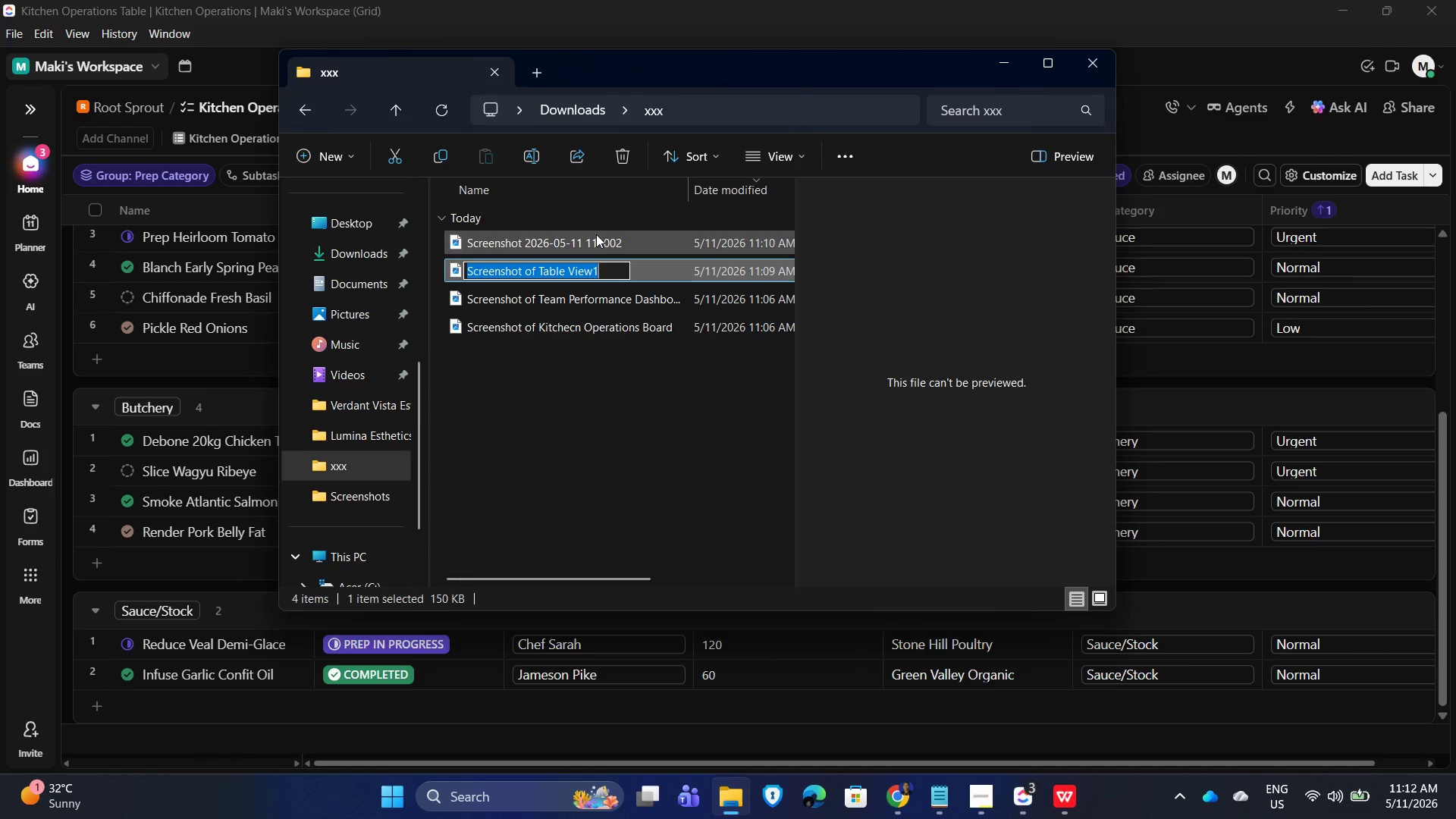 
key(Control+C)
 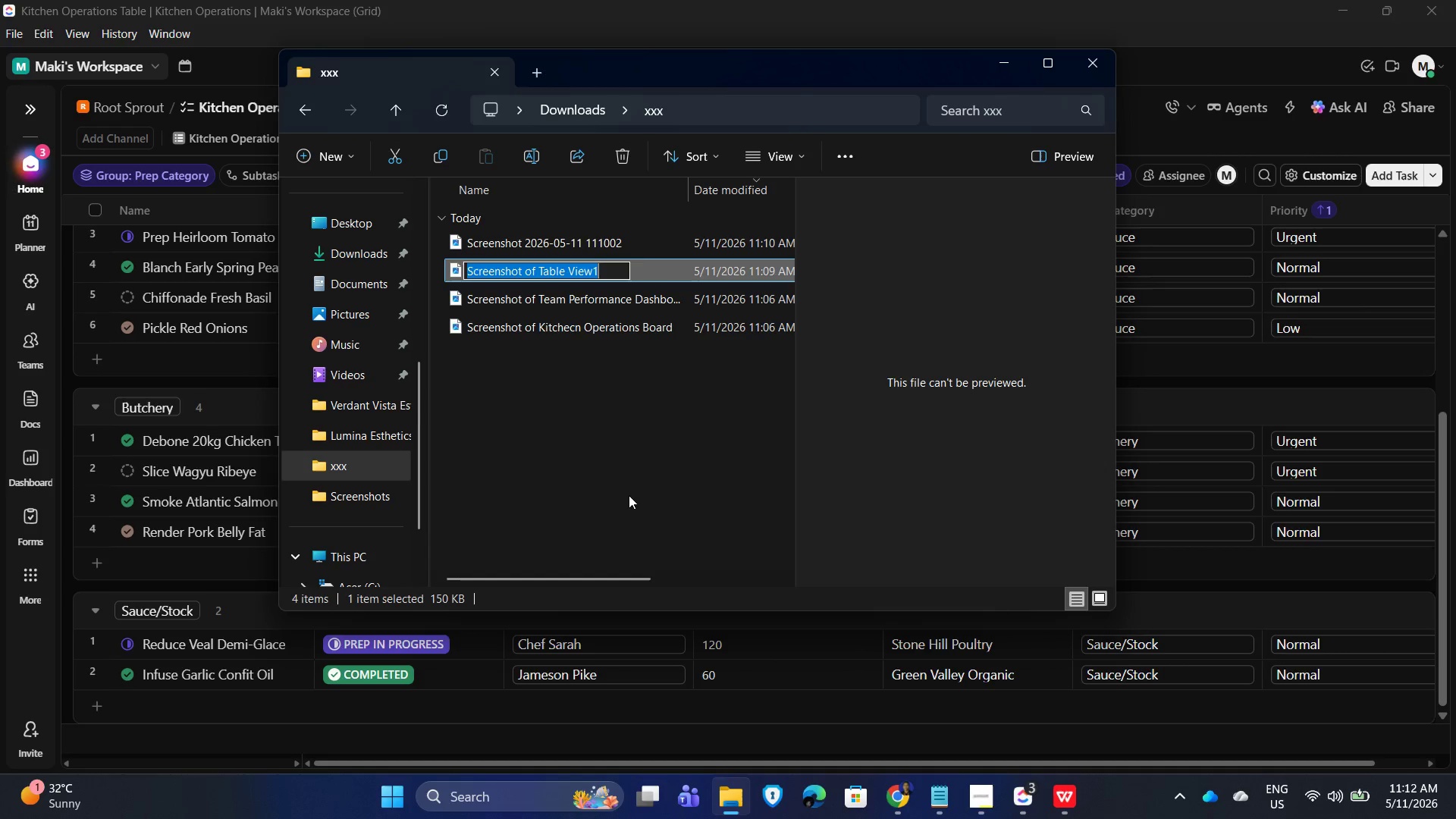 
left_click([629, 500])
 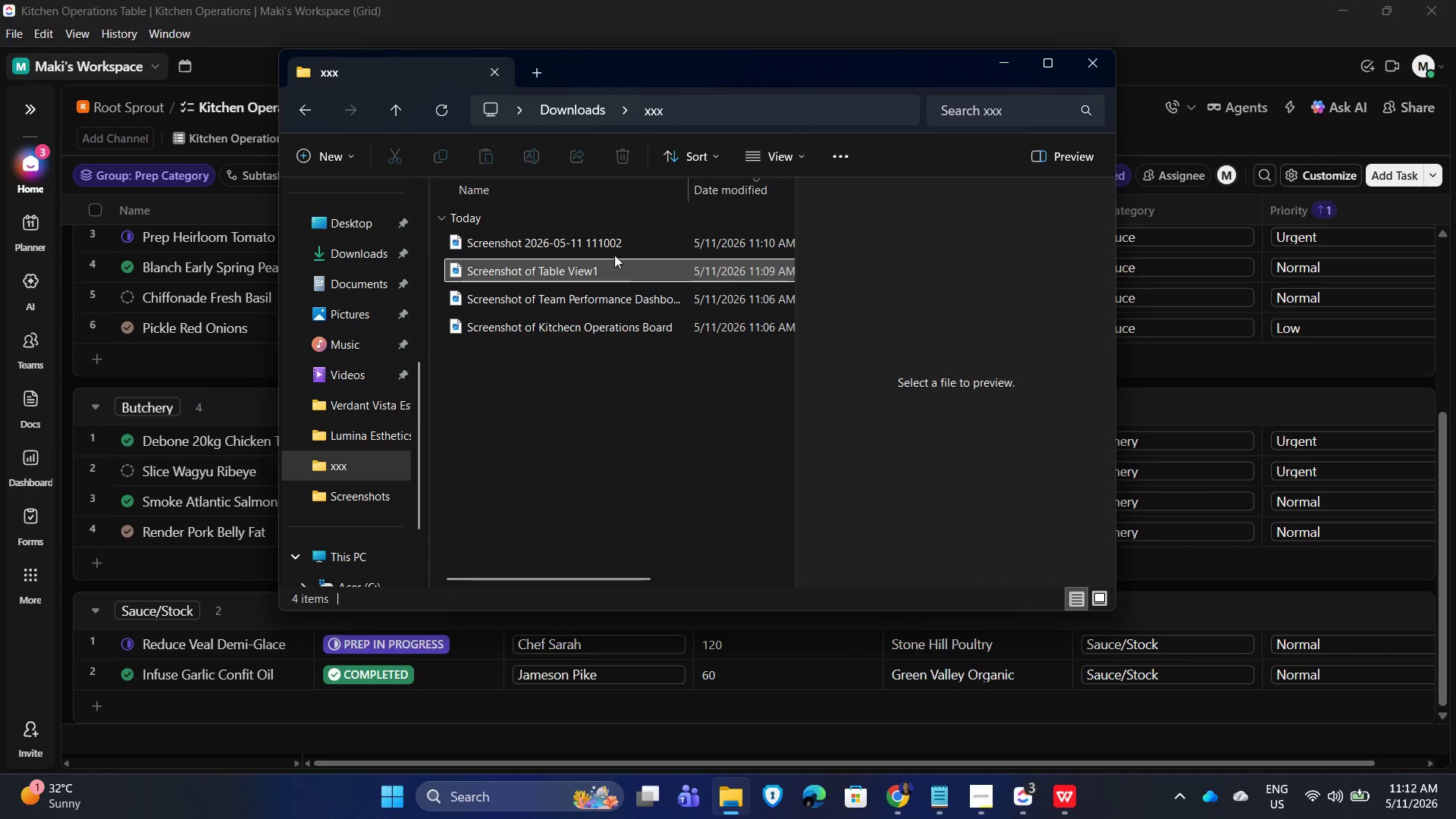 
left_click([613, 223])
 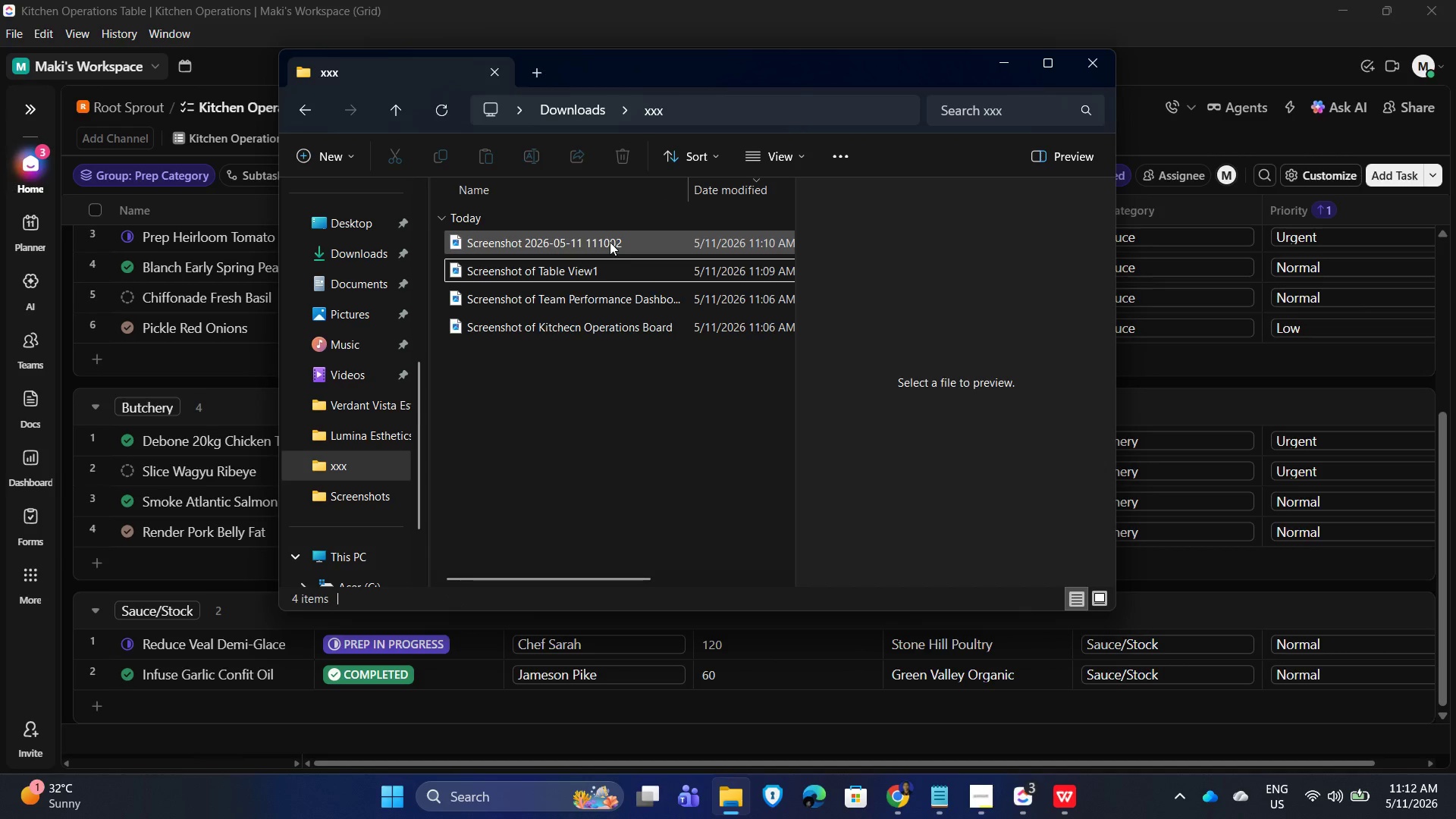 
left_click([610, 242])
 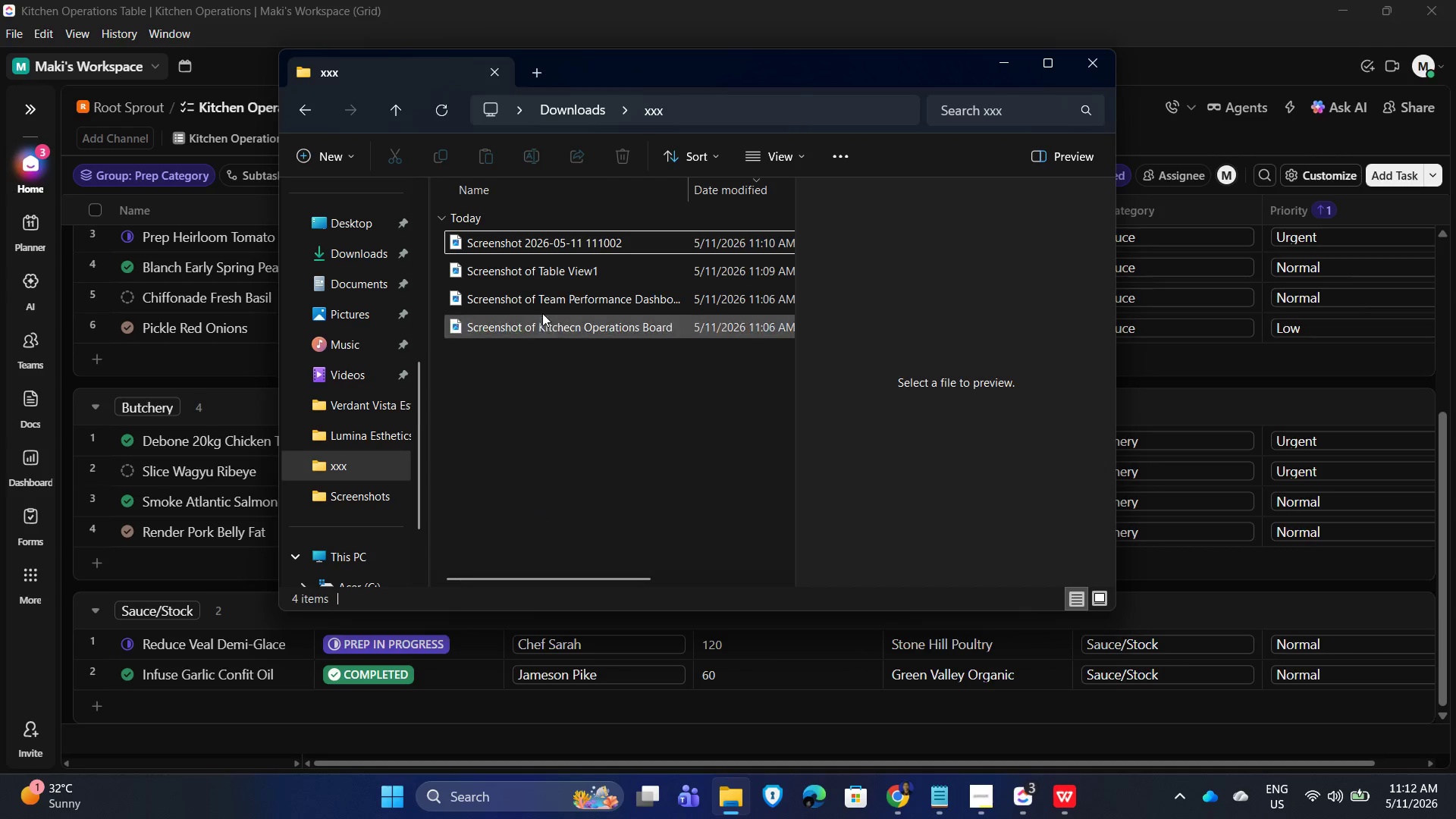 
left_click([556, 247])
 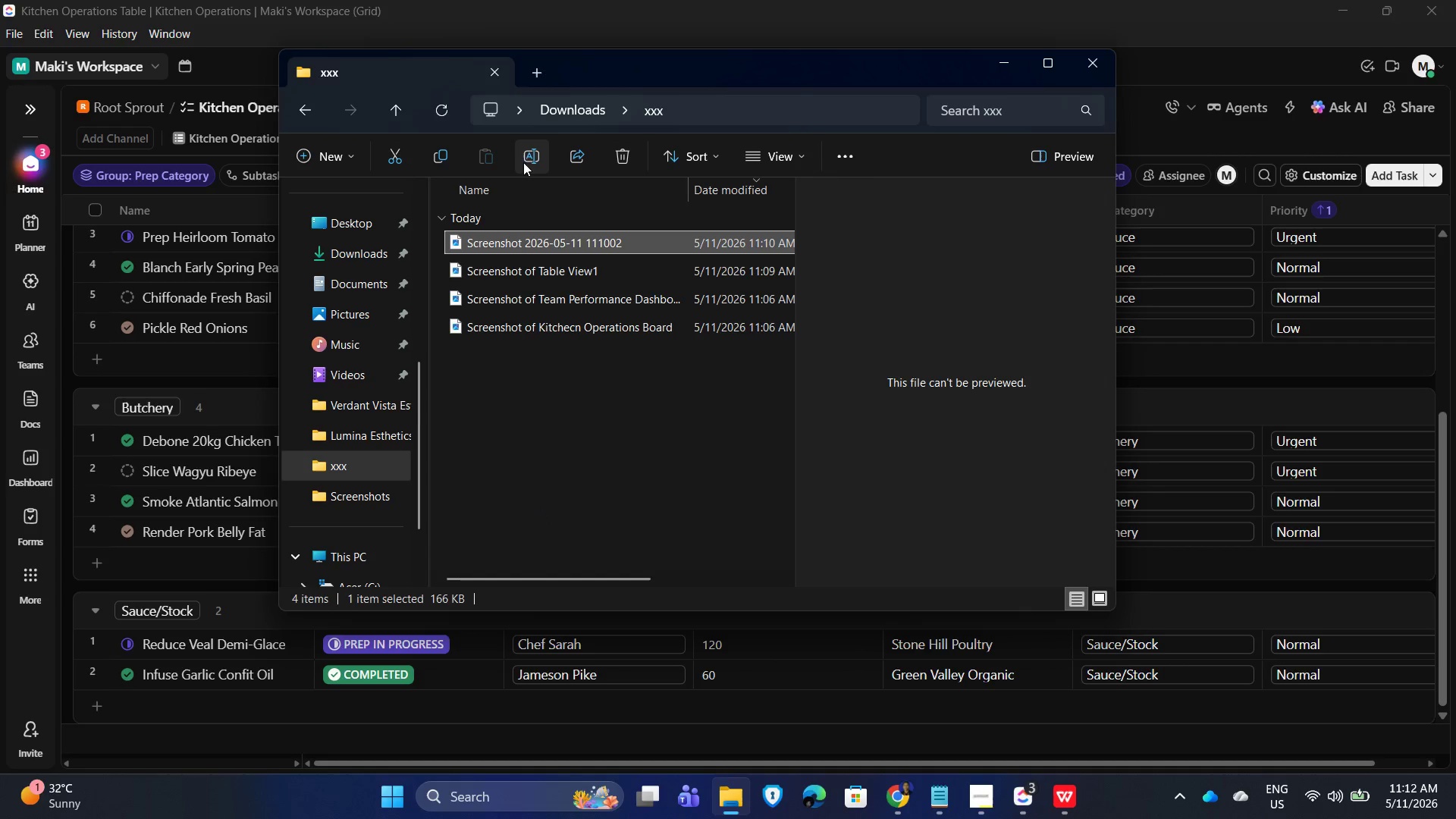 
left_click([530, 160])
 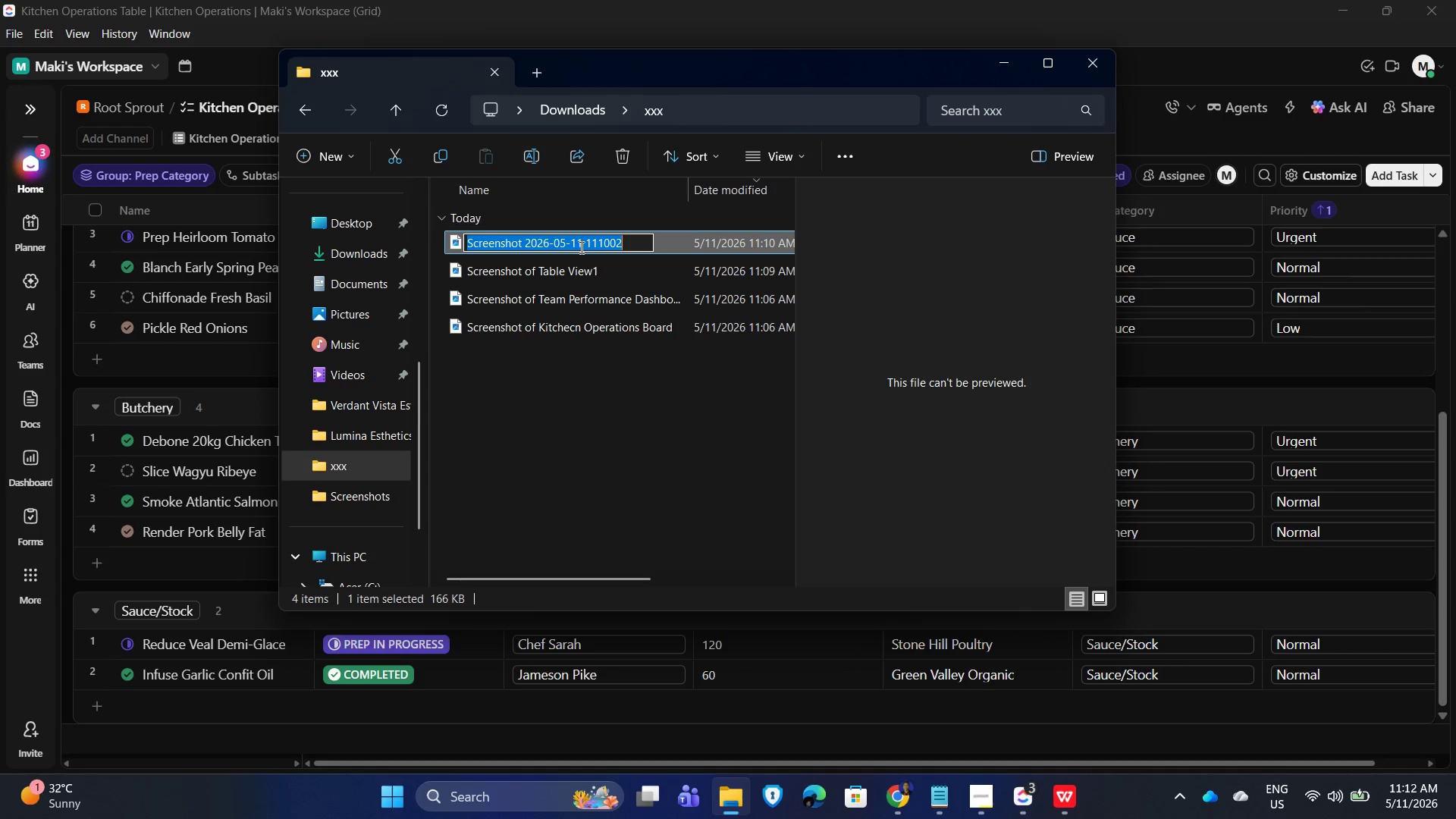 
key(Control+V)
 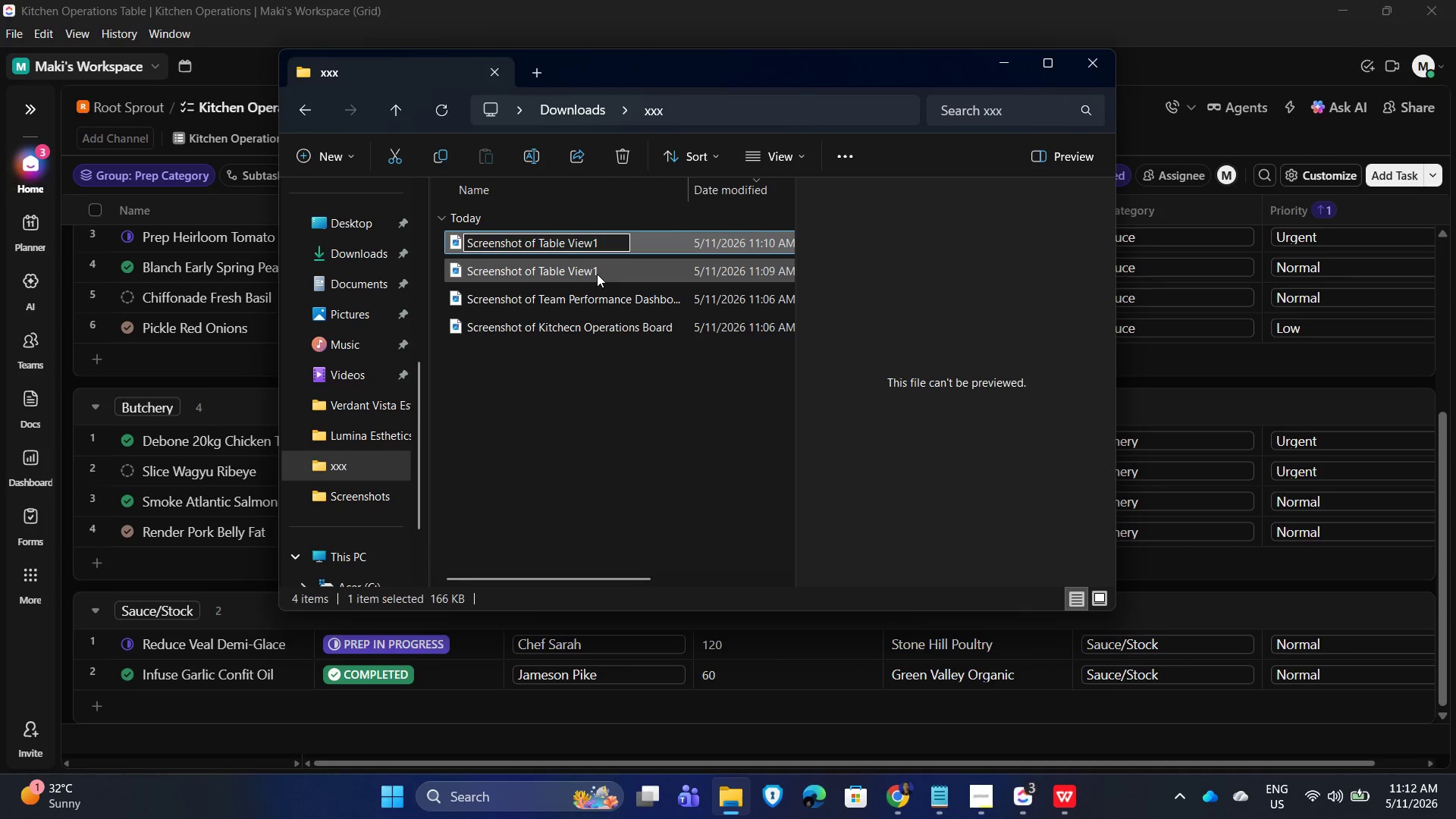 
key(Backspace)
 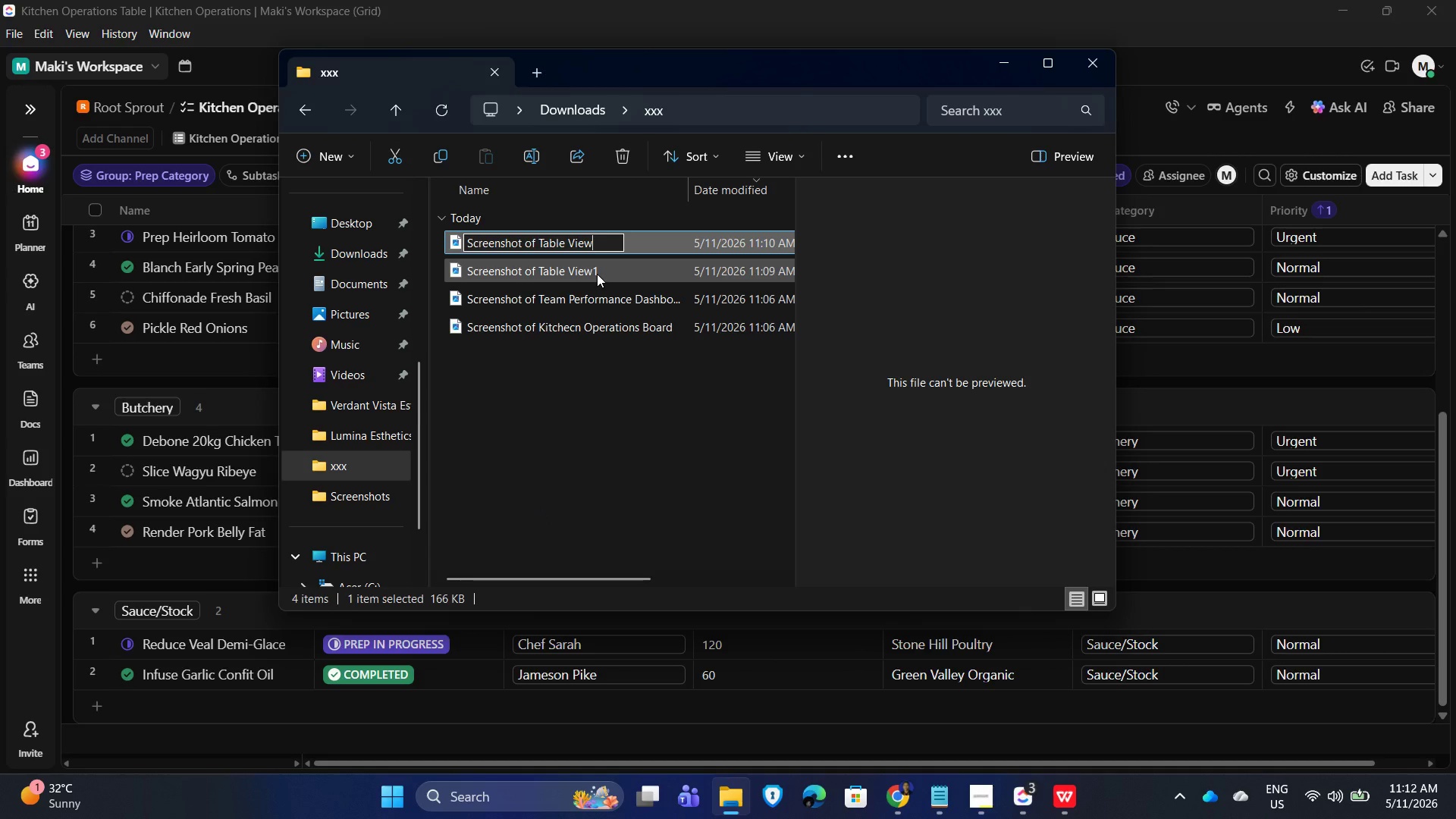 
key(Numpad2)
 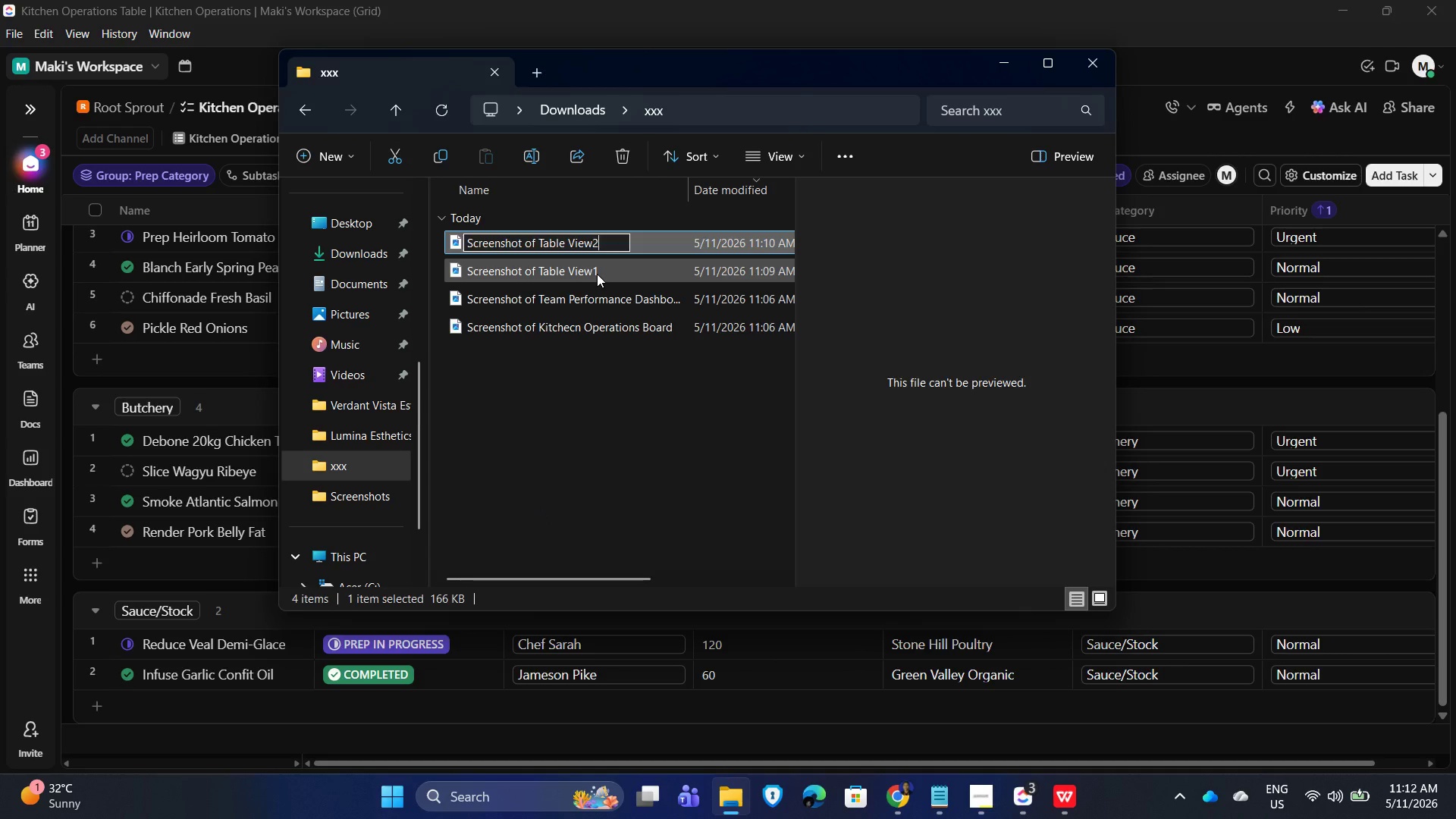 
key(NumpadEnter)
 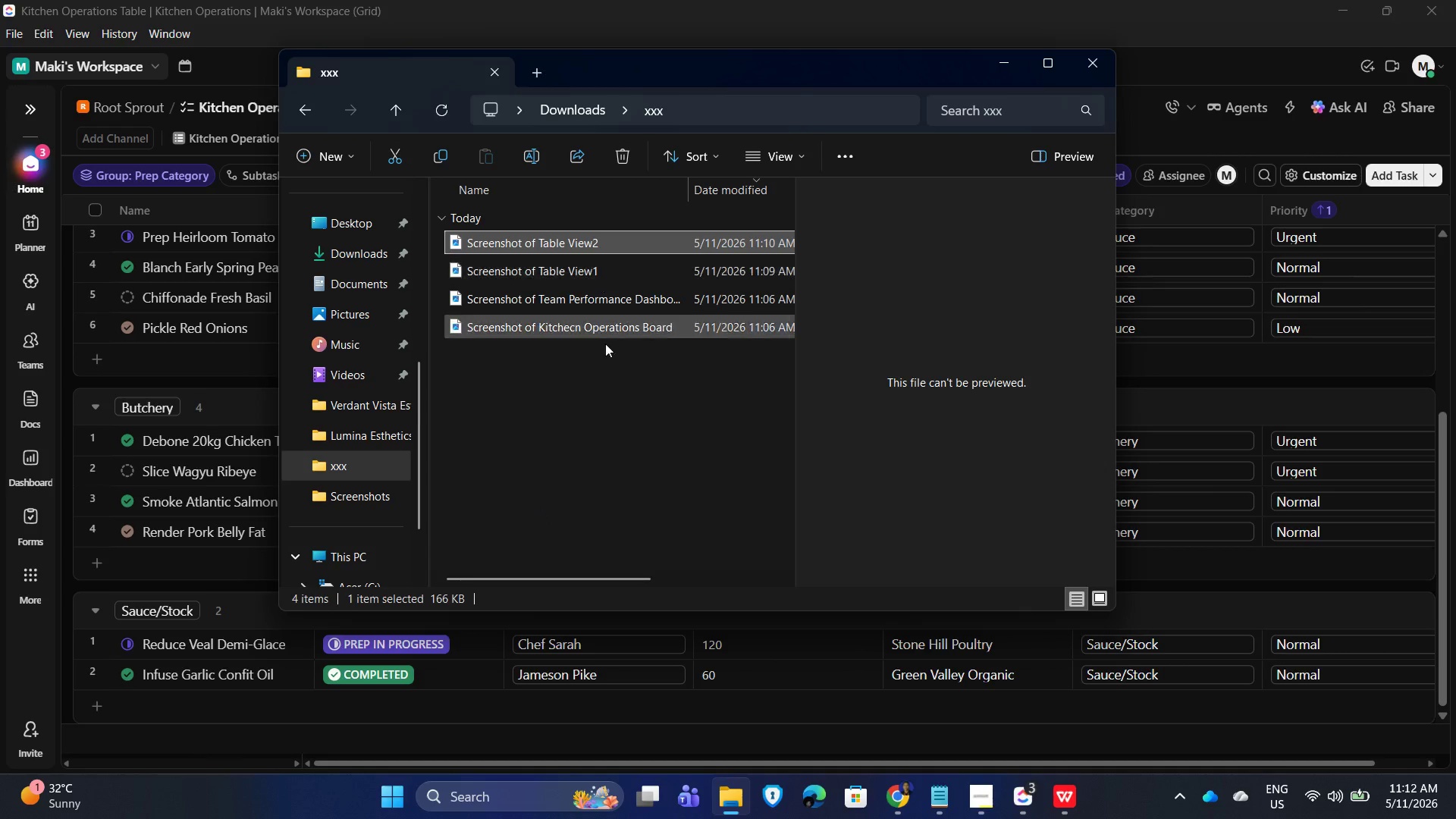 
left_click([635, 498])
 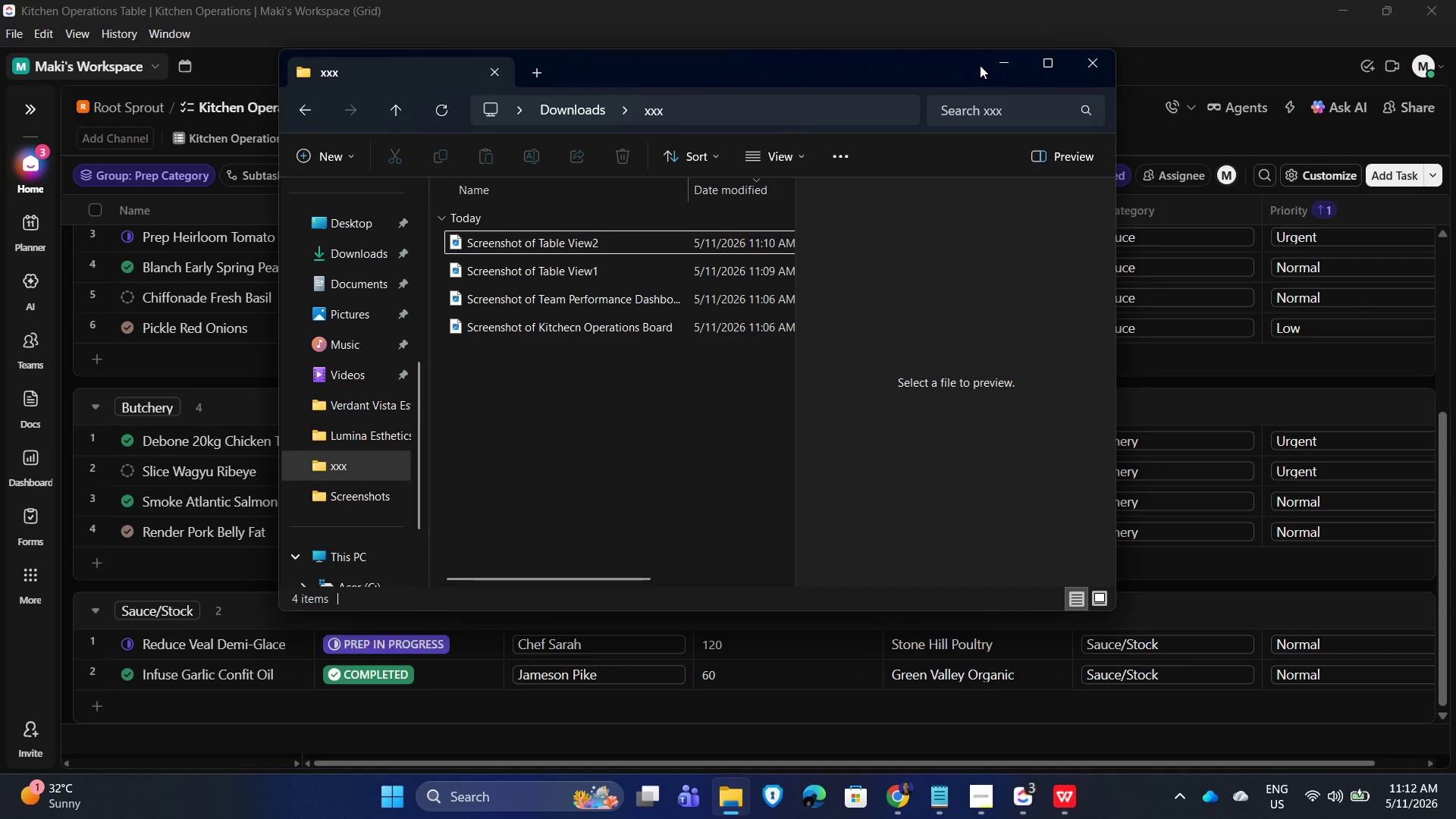 
left_click([999, 65])
 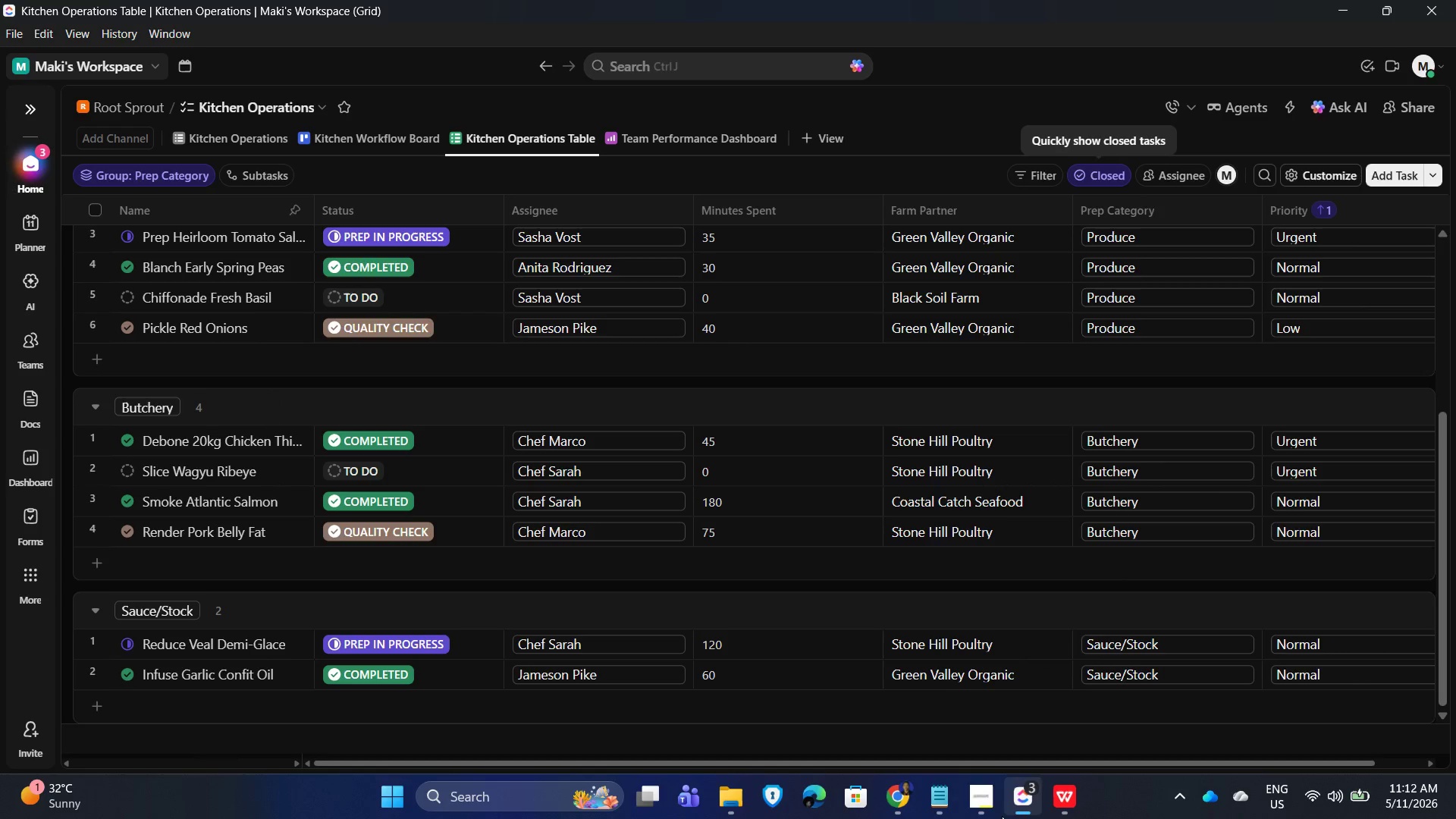 
left_click([933, 805])
 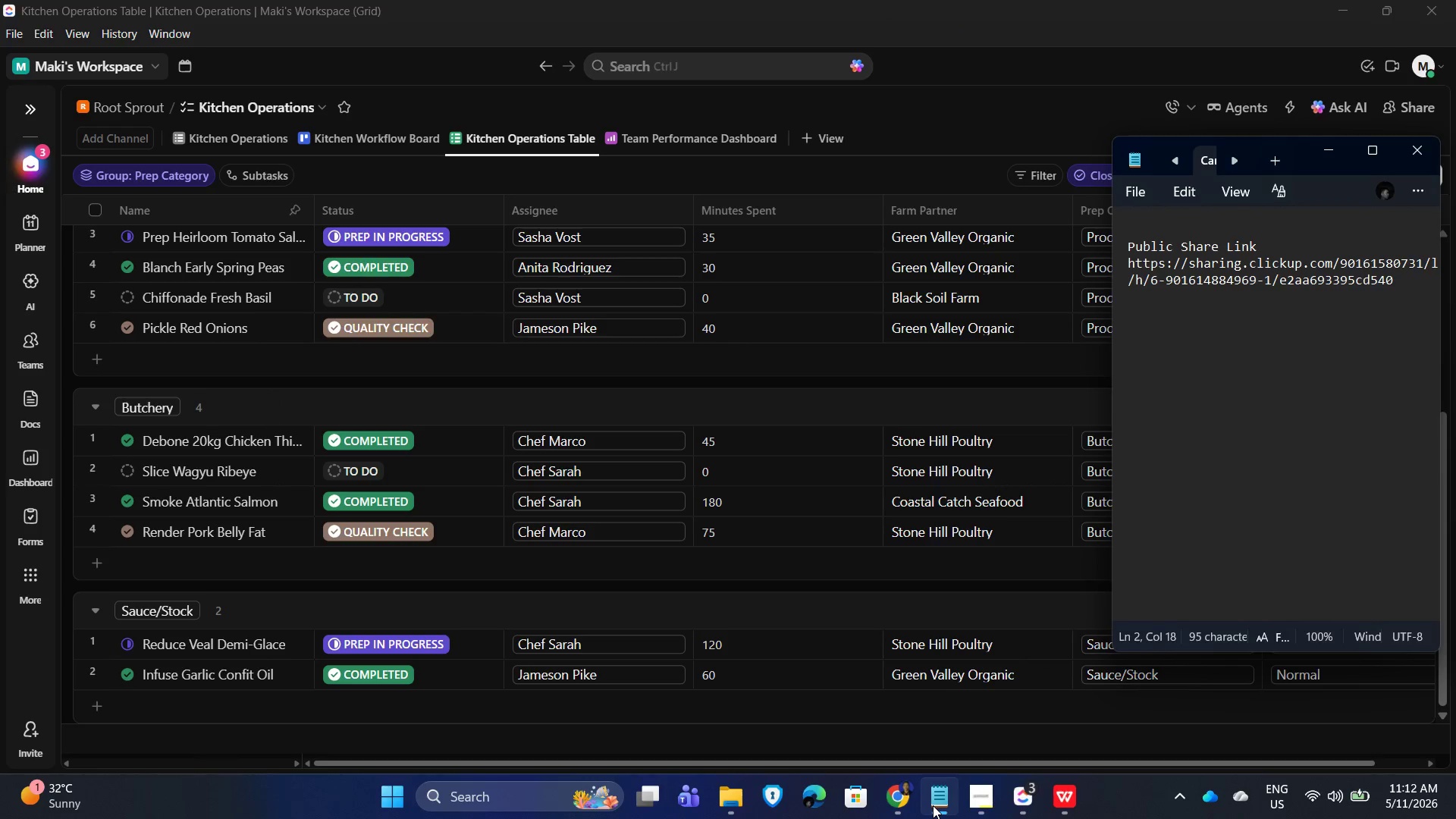 
left_click([933, 806])